 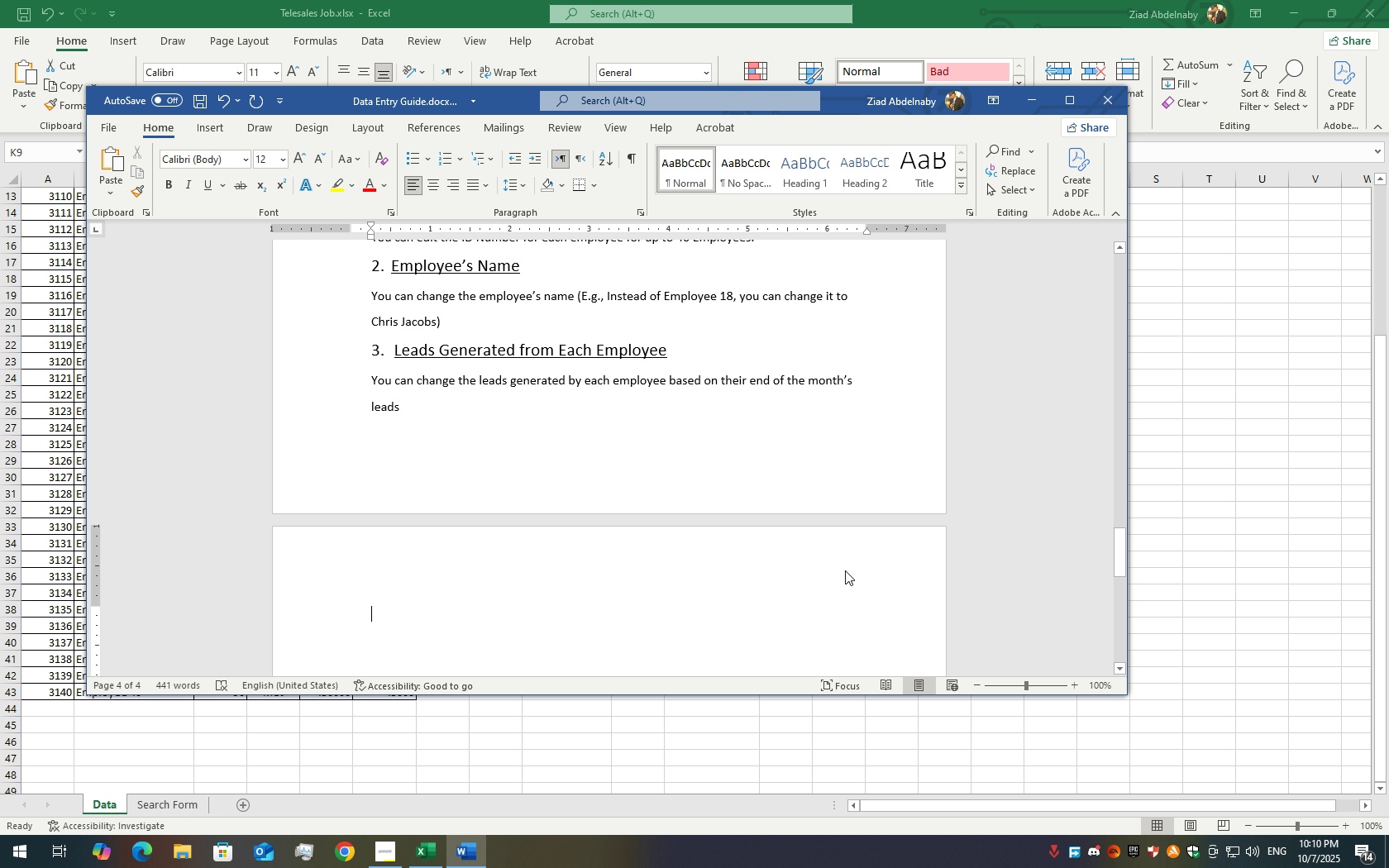 
key(ArrowDown)
 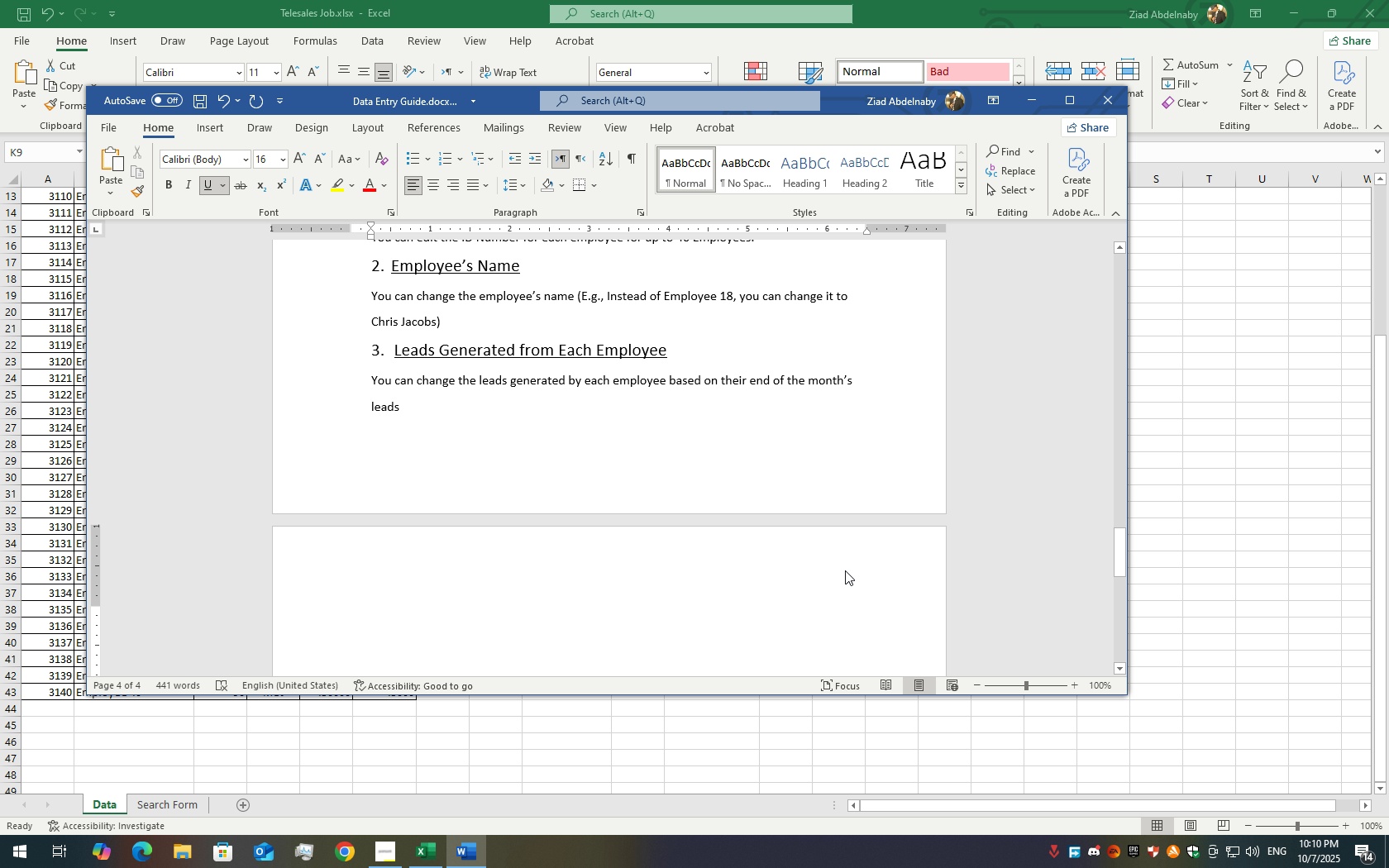 
key(Backspace)
 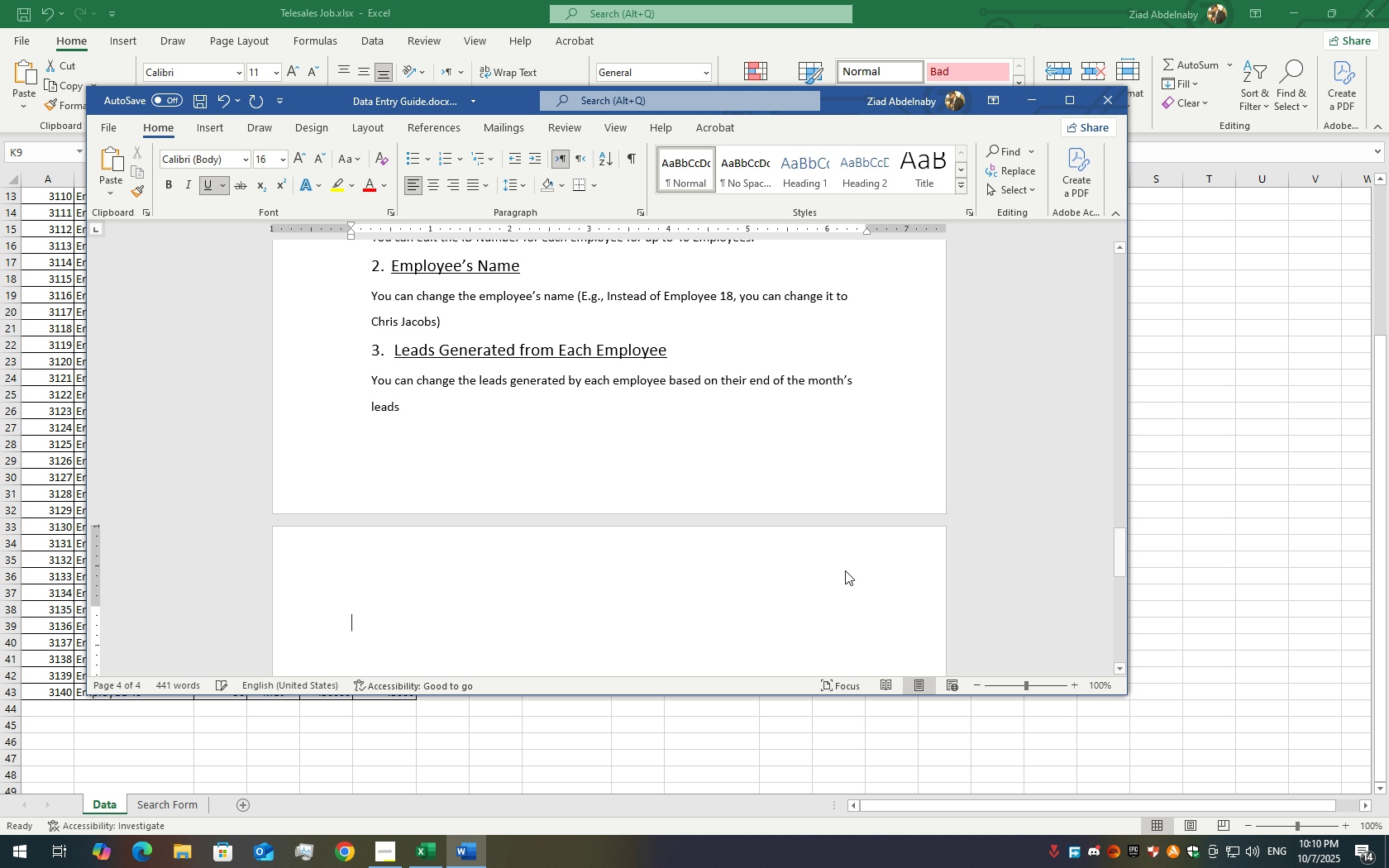 
key(Backspace)
 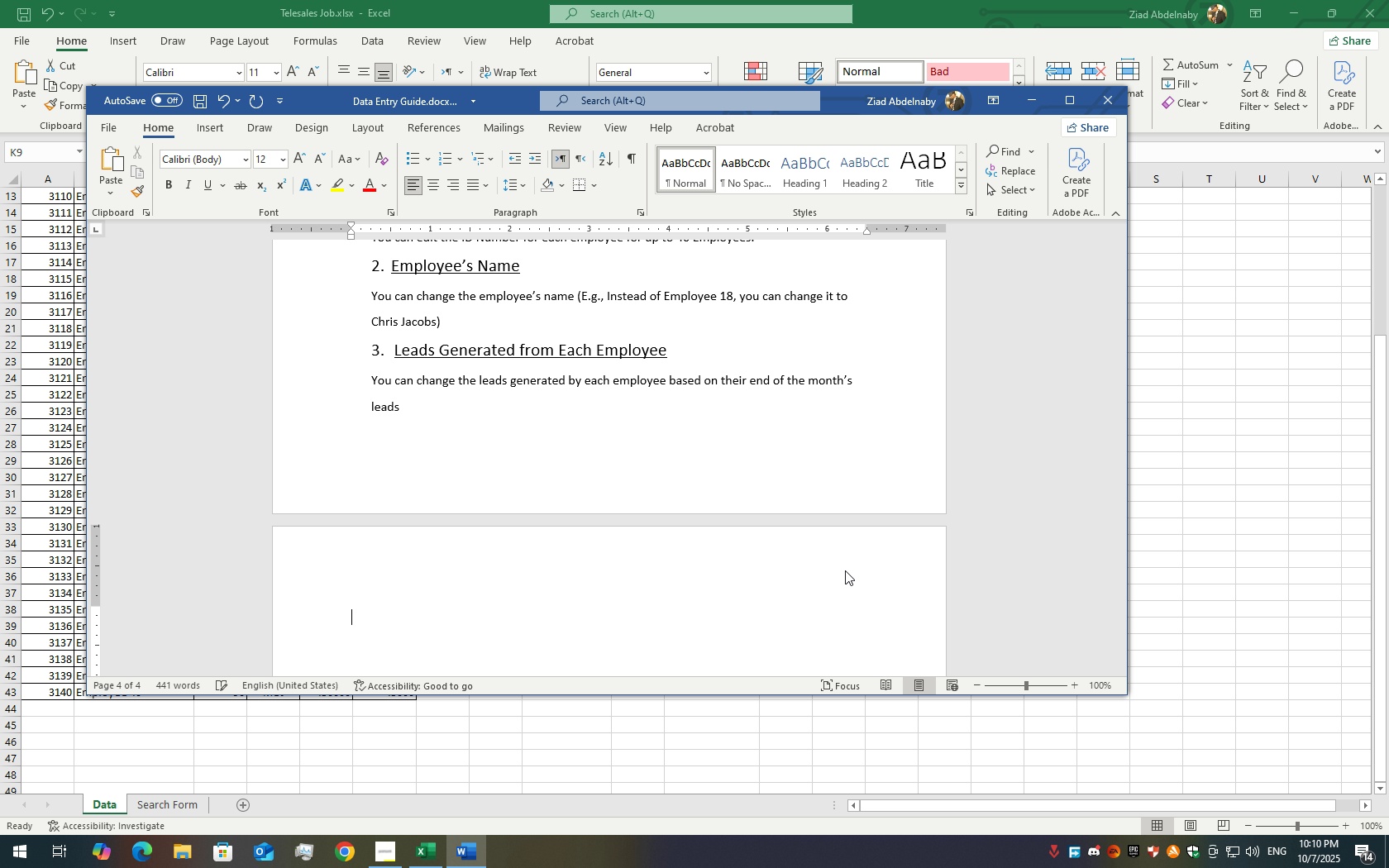 
key(Backspace)
 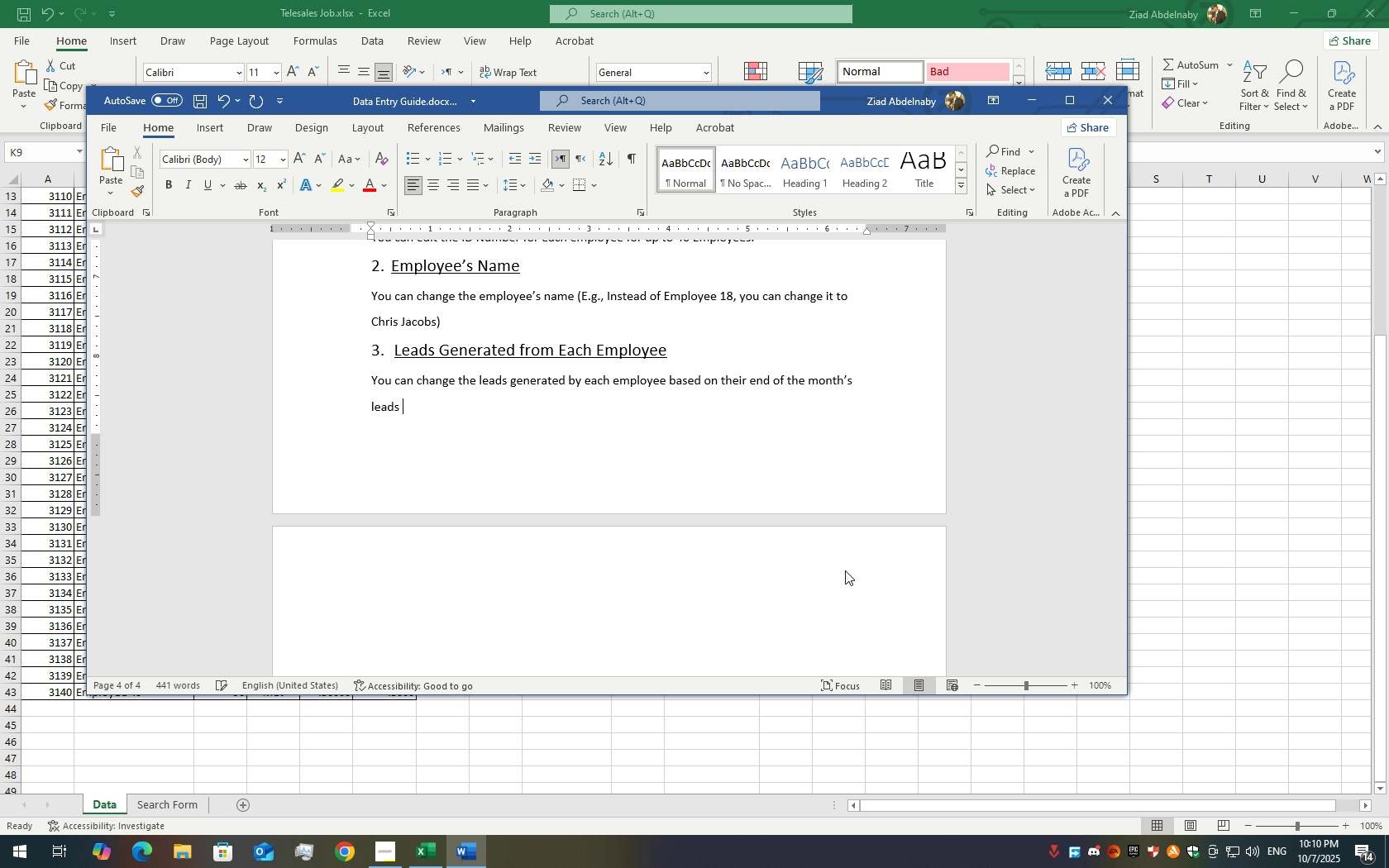 
key(Backspace)
 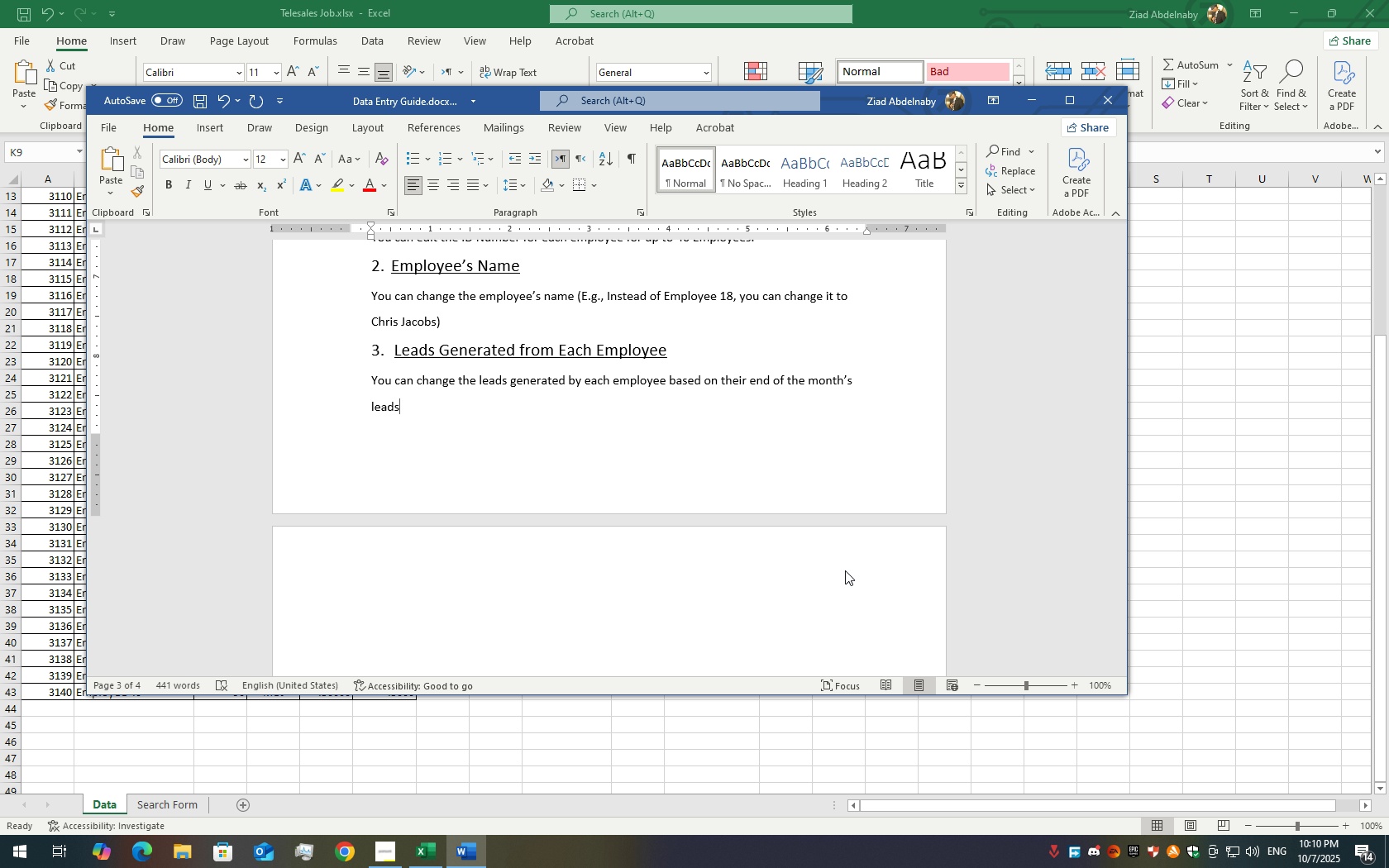 
key(Period)
 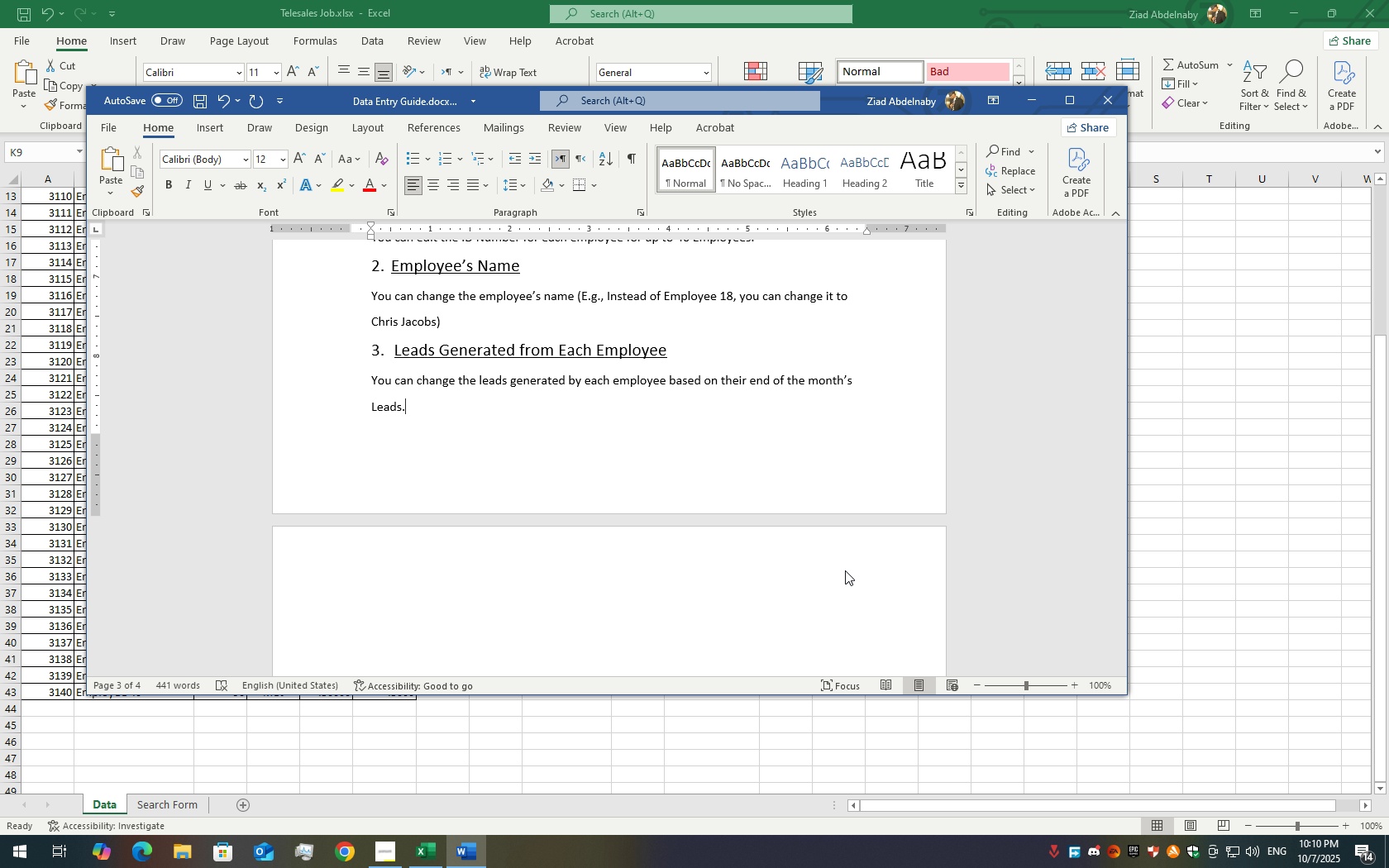 
scroll: coordinate [483, 446], scroll_direction: up, amount: 5.0
 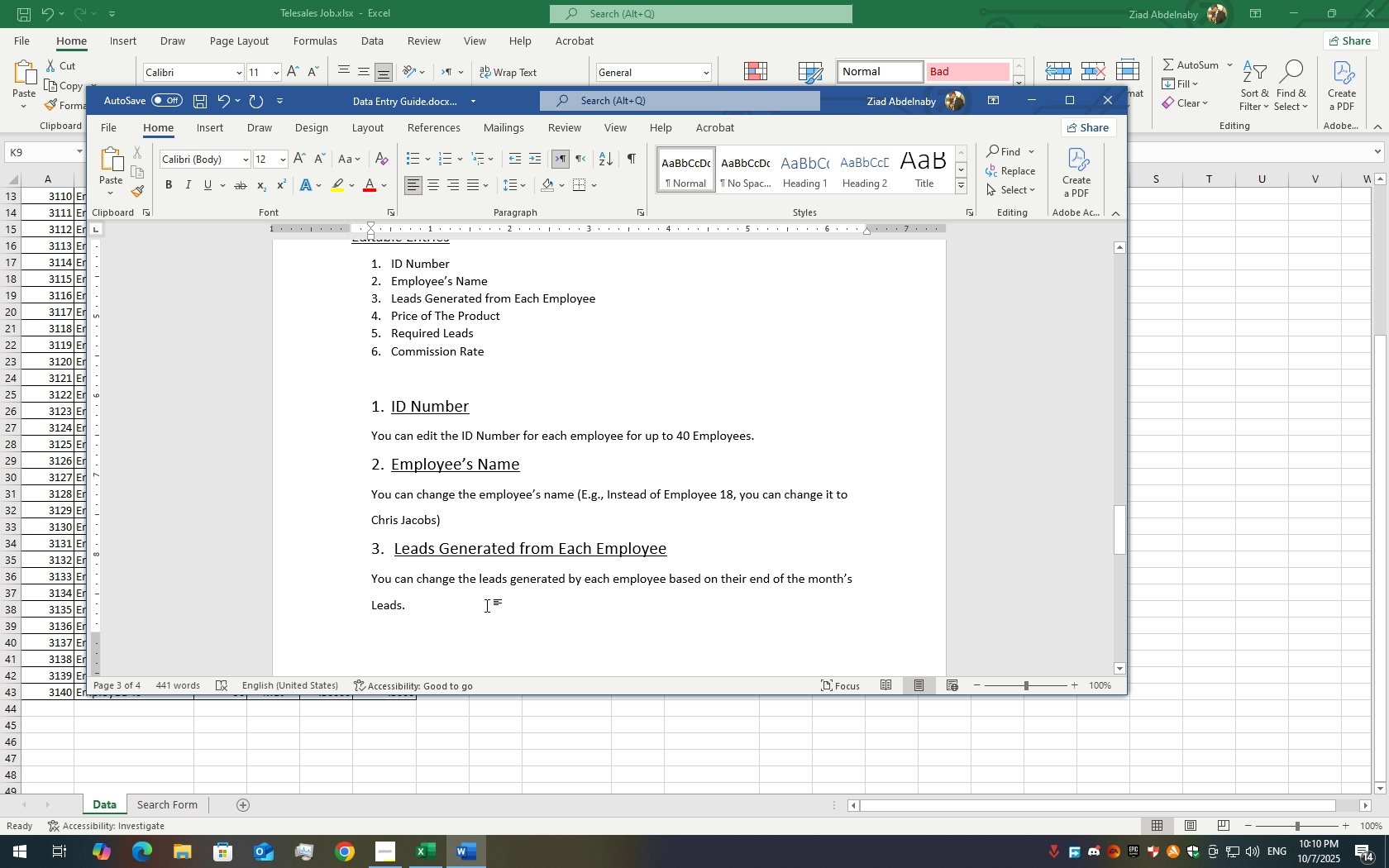 
scroll: coordinate [464, 552], scroll_direction: down, amount: 3.0
 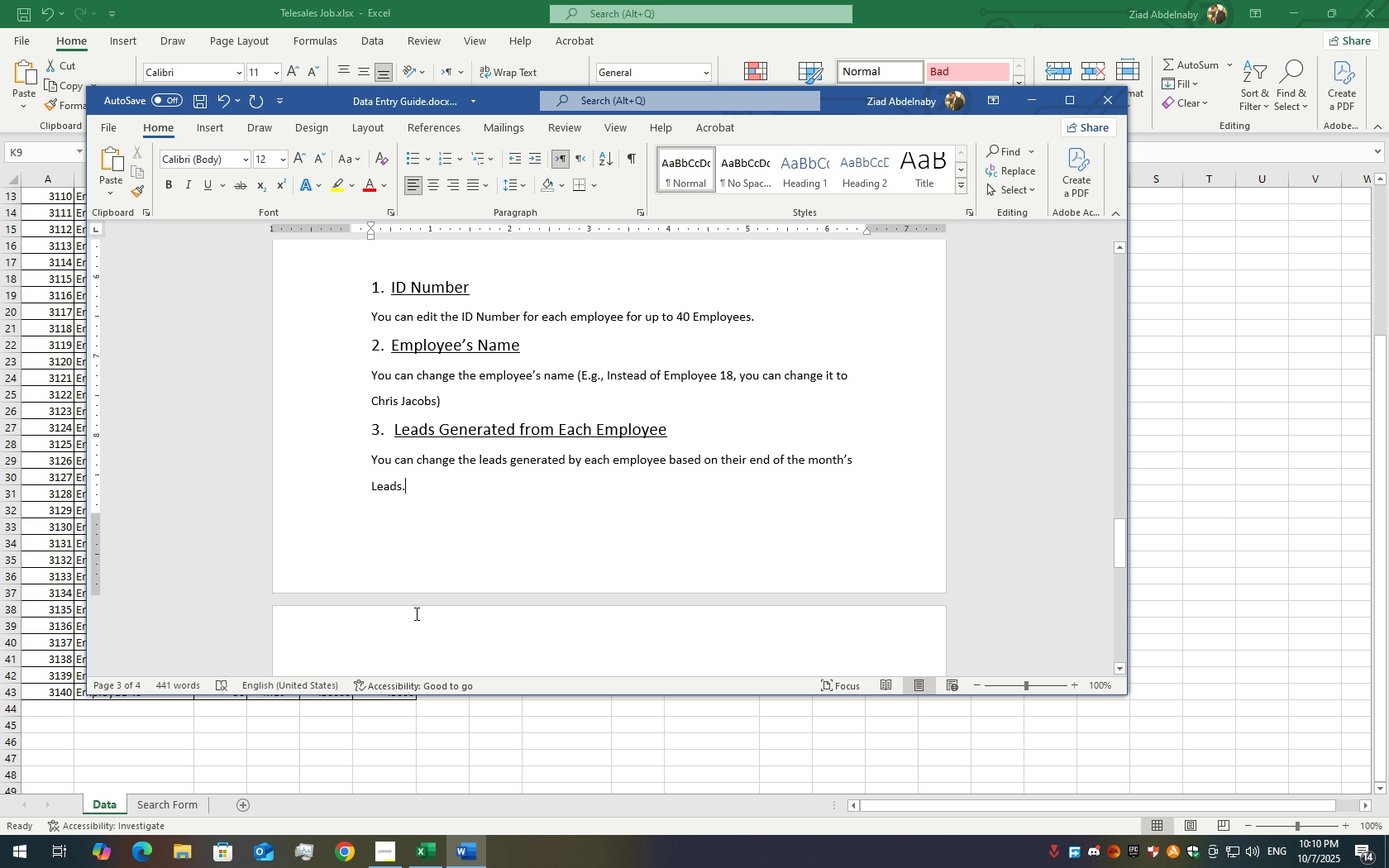 
left_click([403, 642])
 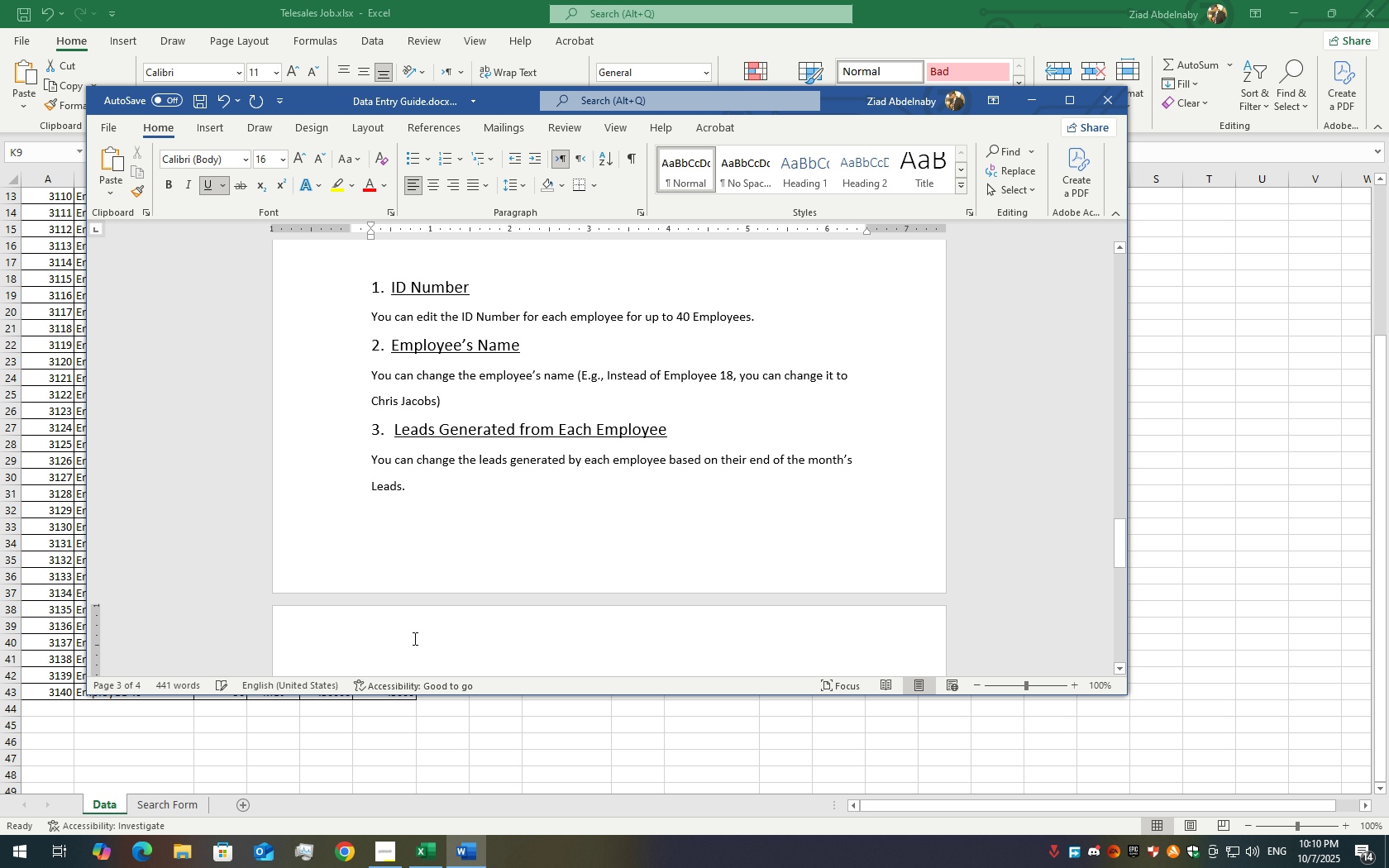 
scroll: coordinate [440, 601], scroll_direction: down, amount: 4.0
 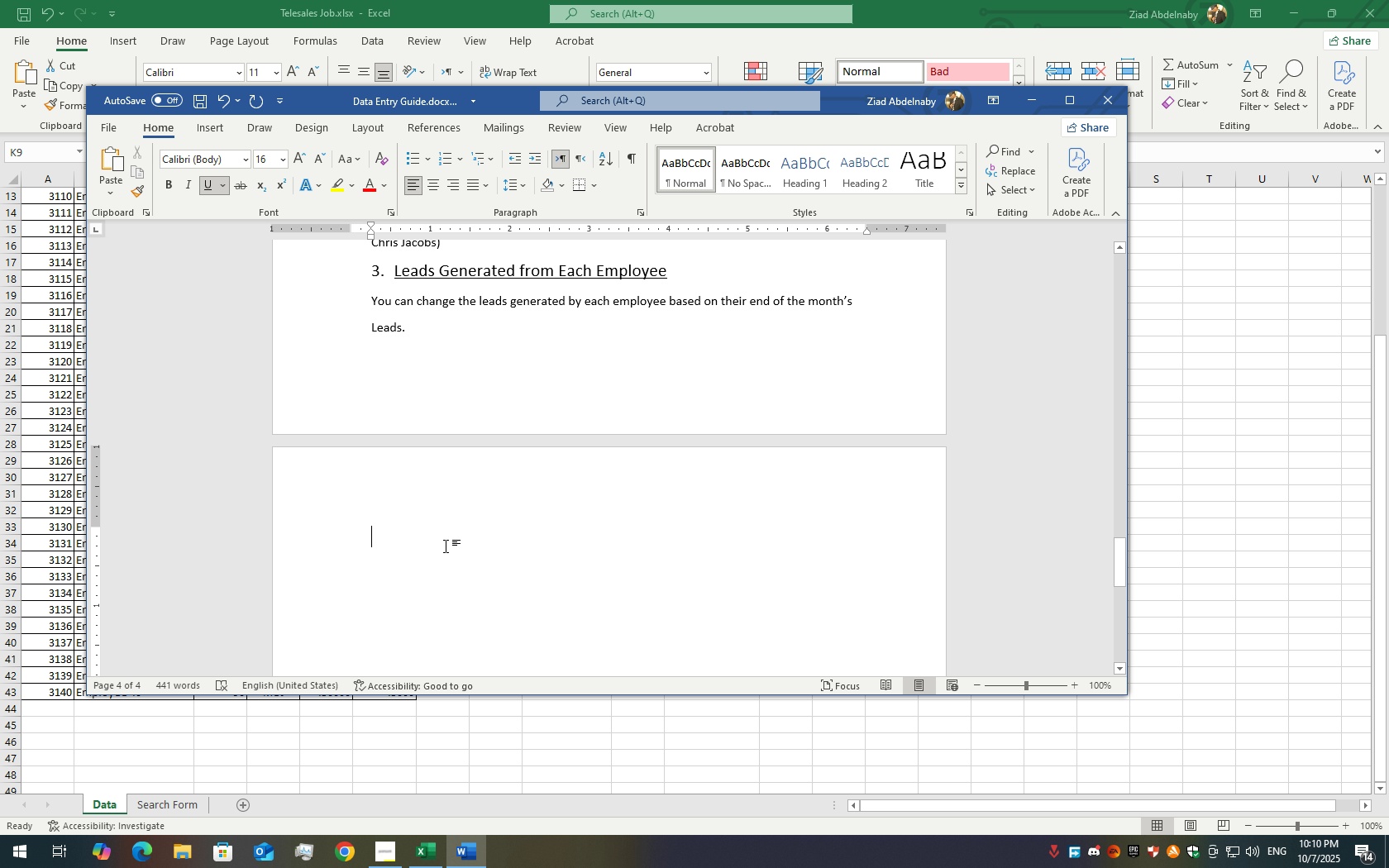 
left_click([446, 546])
 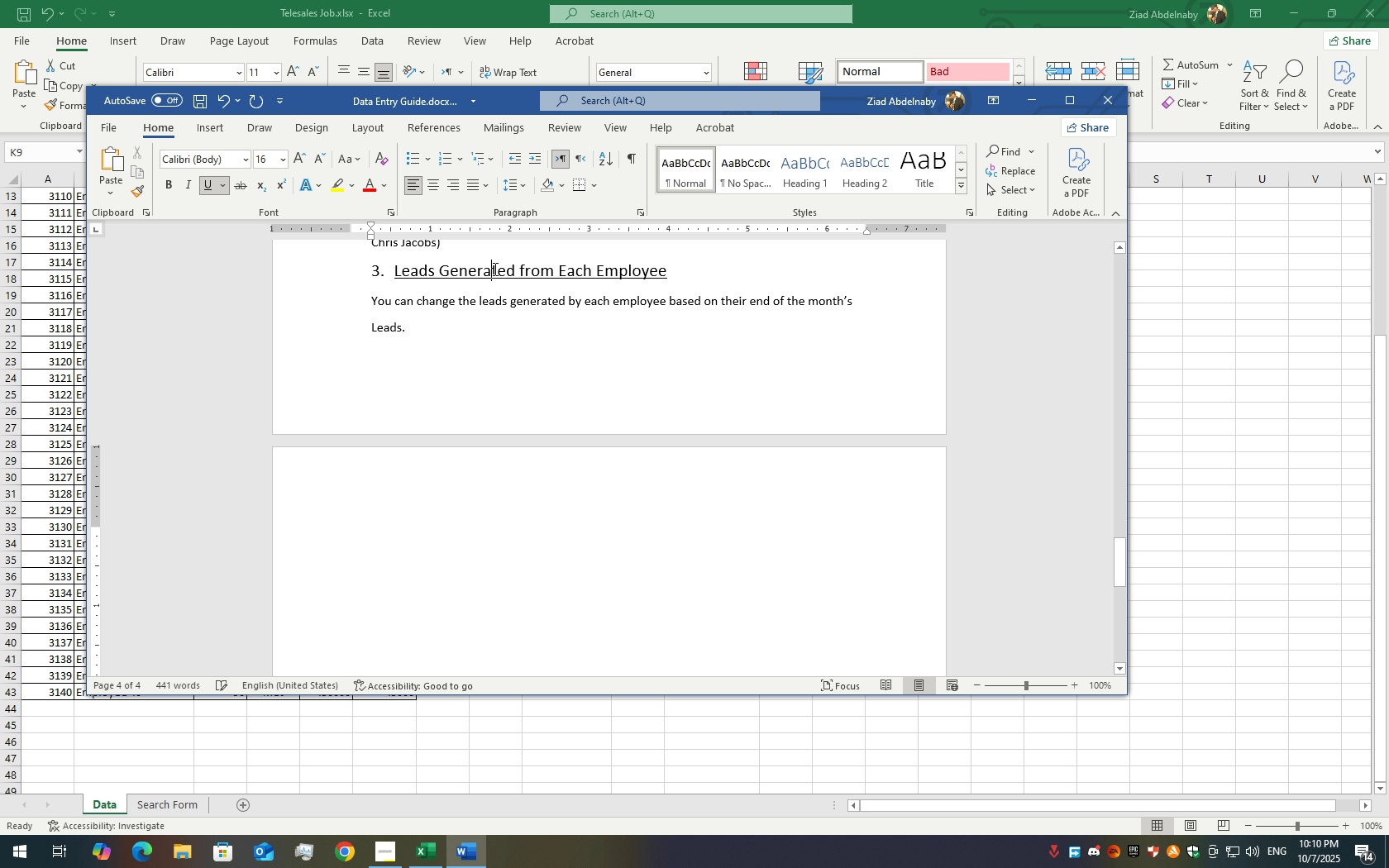 
double_click([494, 269])
 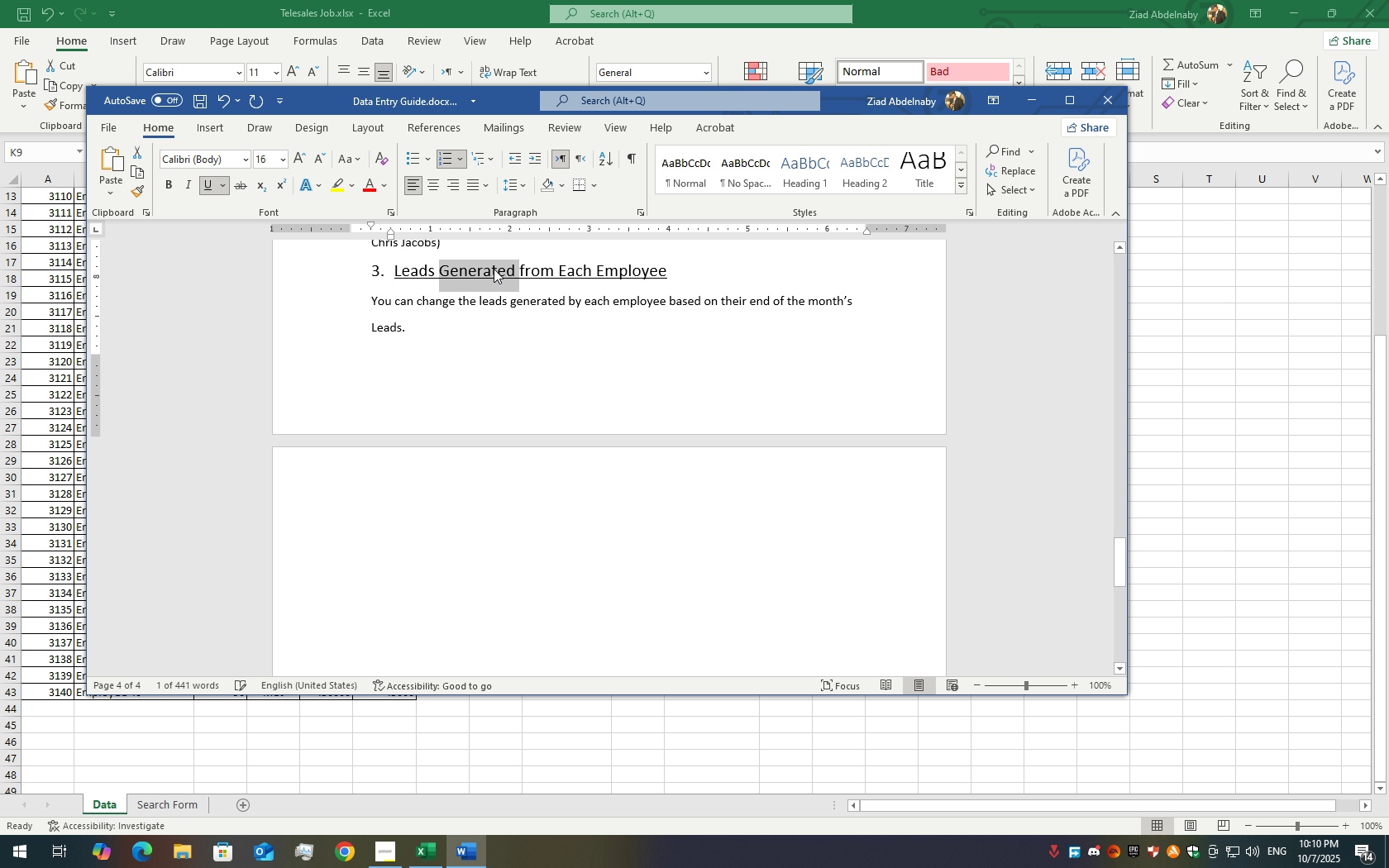 
triple_click([494, 269])